 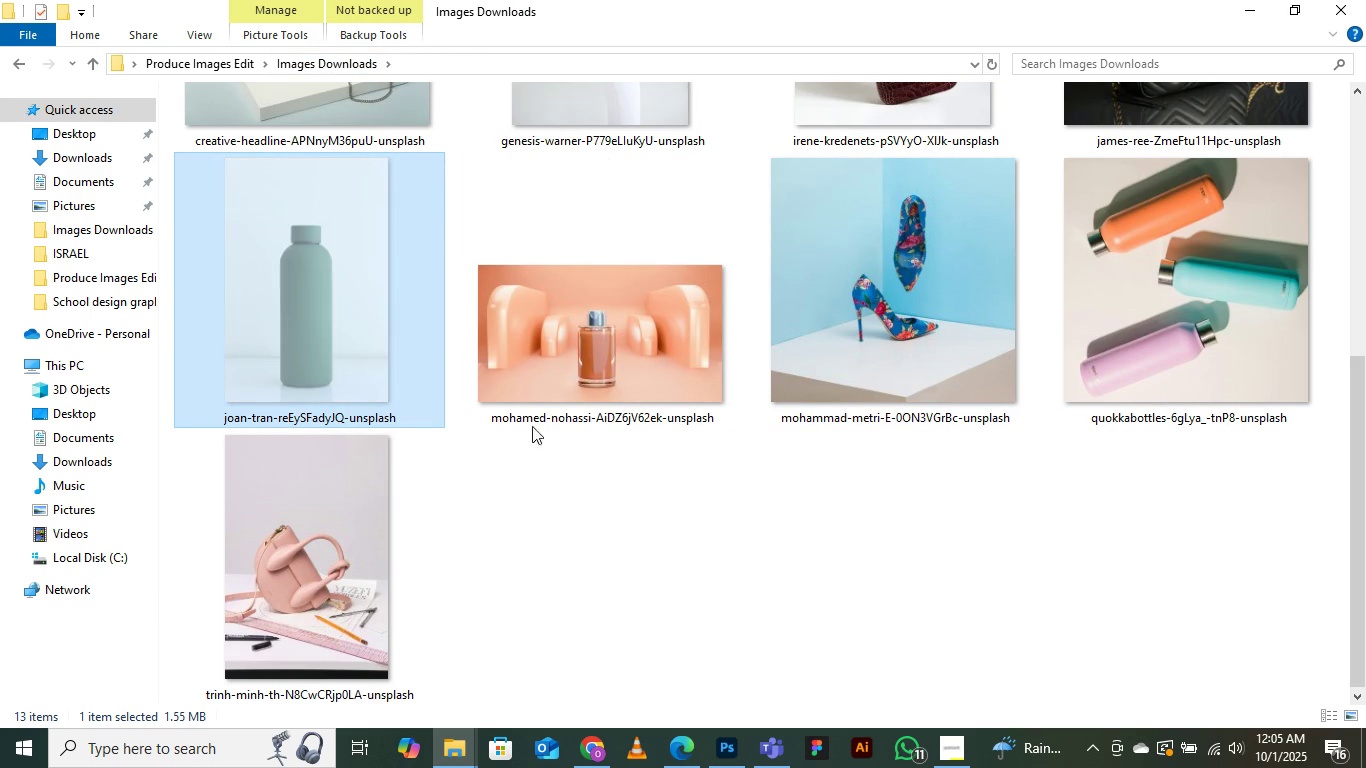 
scroll: coordinate [529, 412], scroll_direction: up, amount: 4.0
 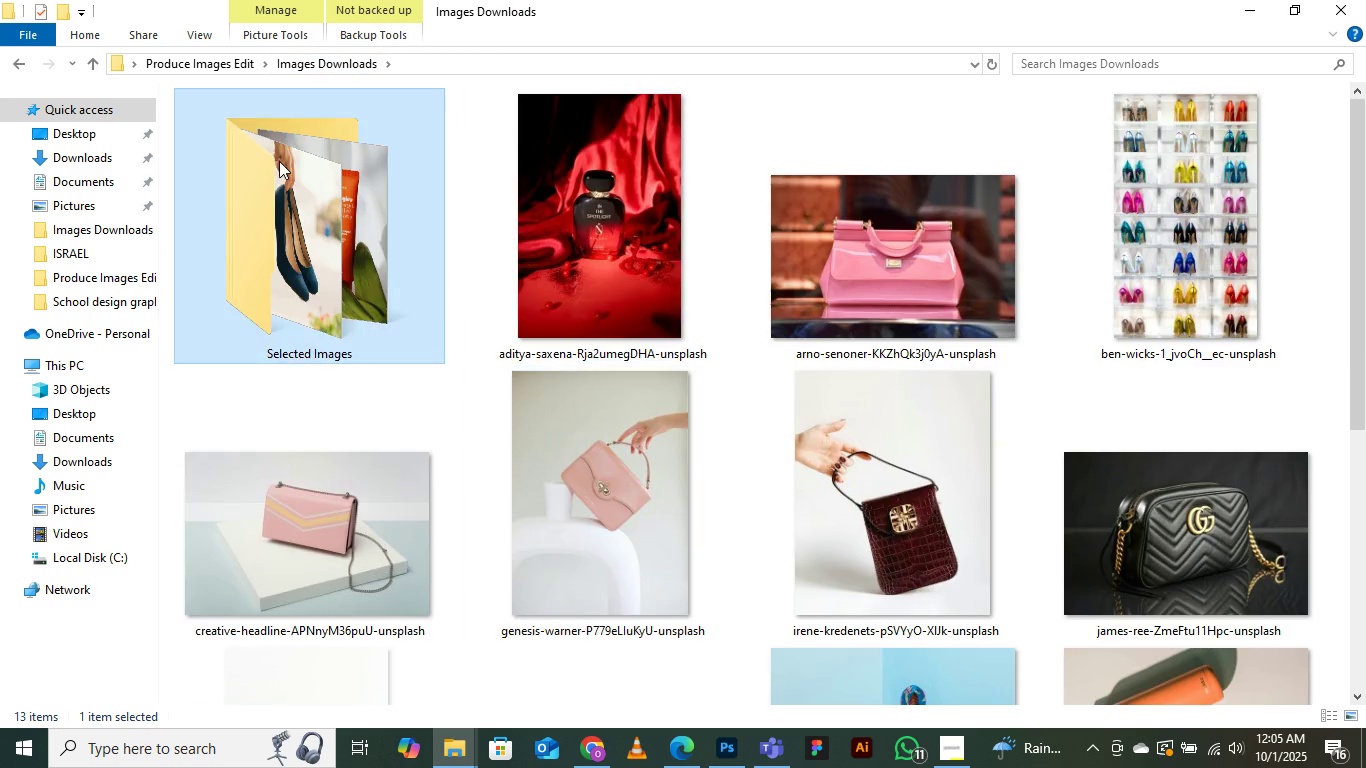 
double_click([279, 161])
 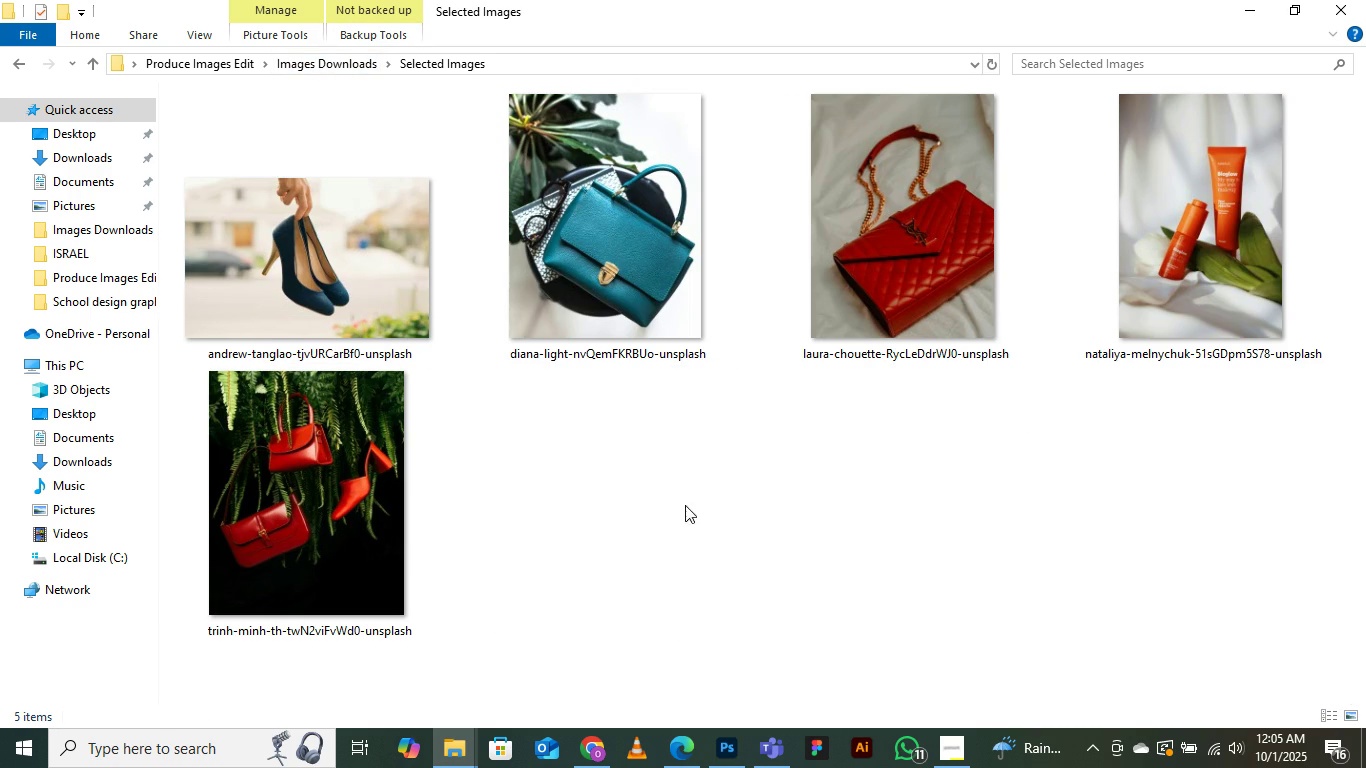 
scroll: coordinate [684, 504], scroll_direction: down, amount: 3.0
 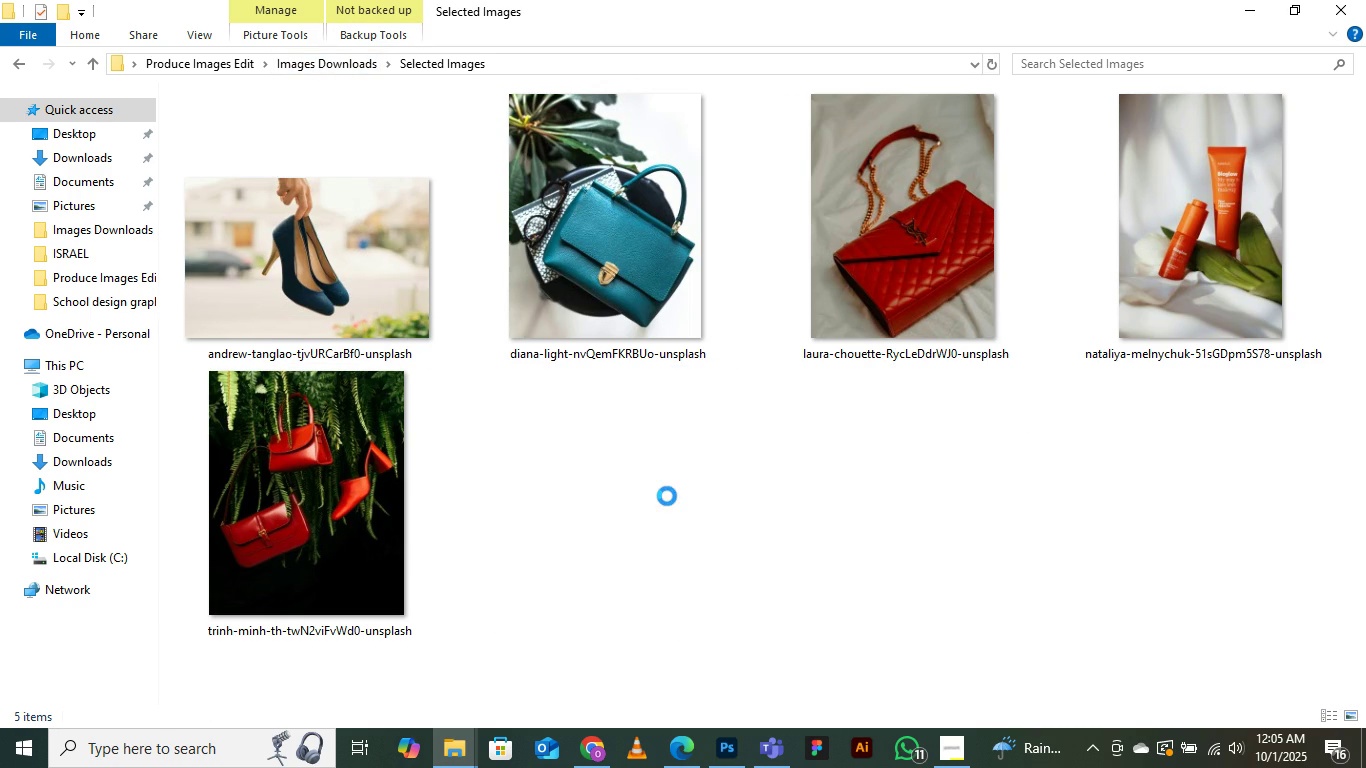 
left_click([667, 496])